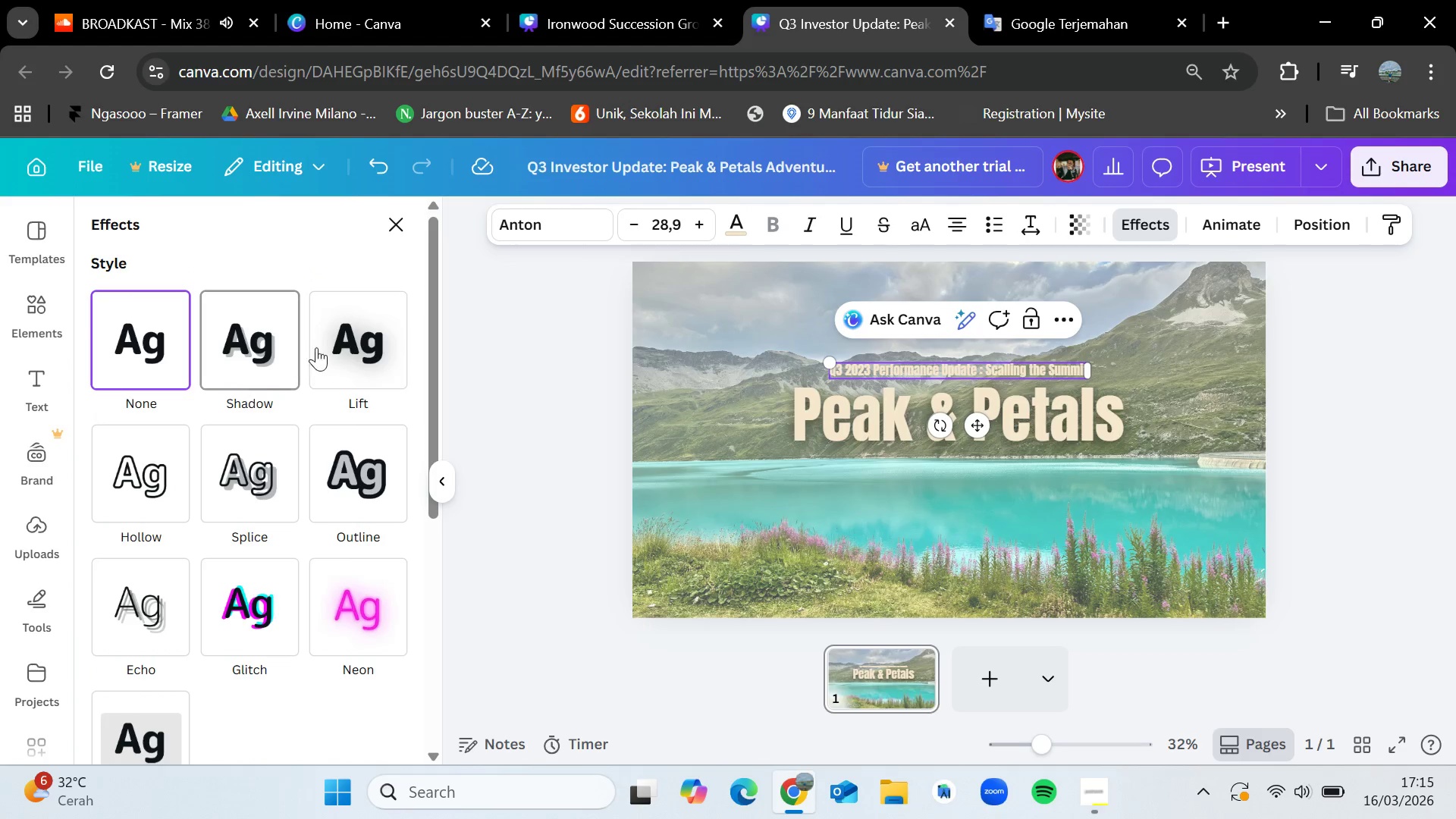 
left_click([383, 350])
 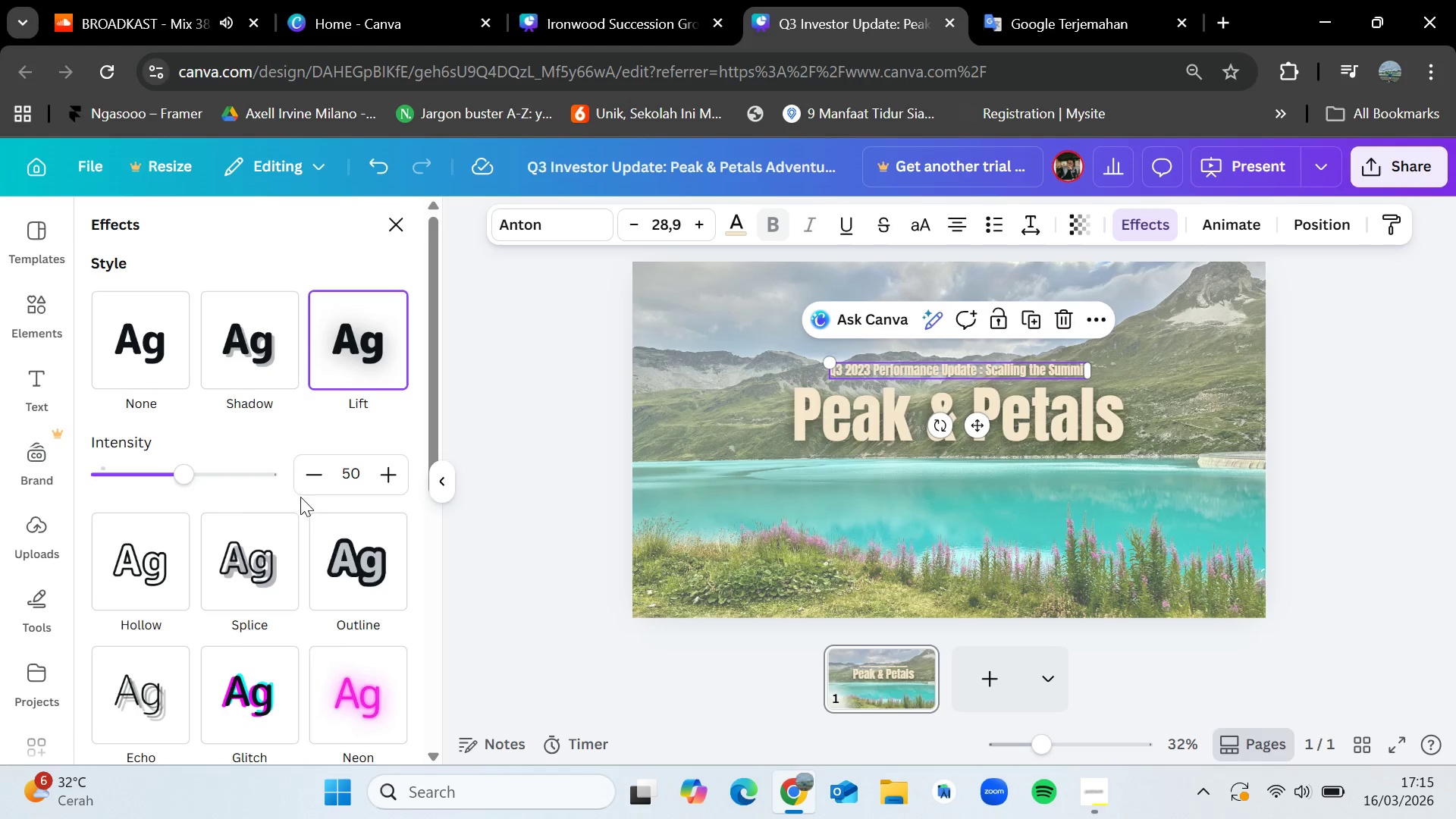 
left_click_drag(start_coordinate=[194, 473], to_coordinate=[247, 466])
 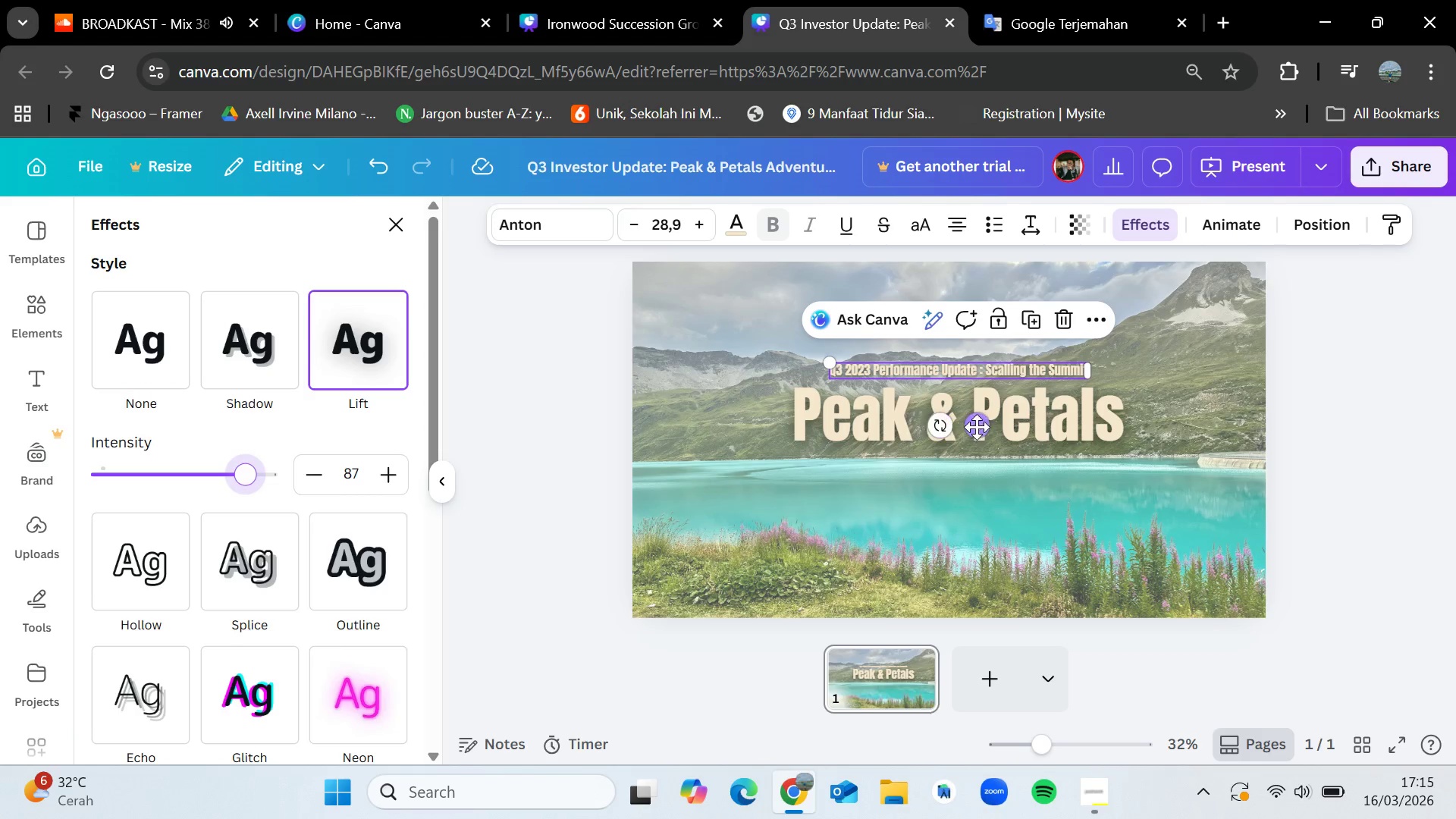 
left_click_drag(start_coordinate=[978, 428], to_coordinate=[971, 513])
 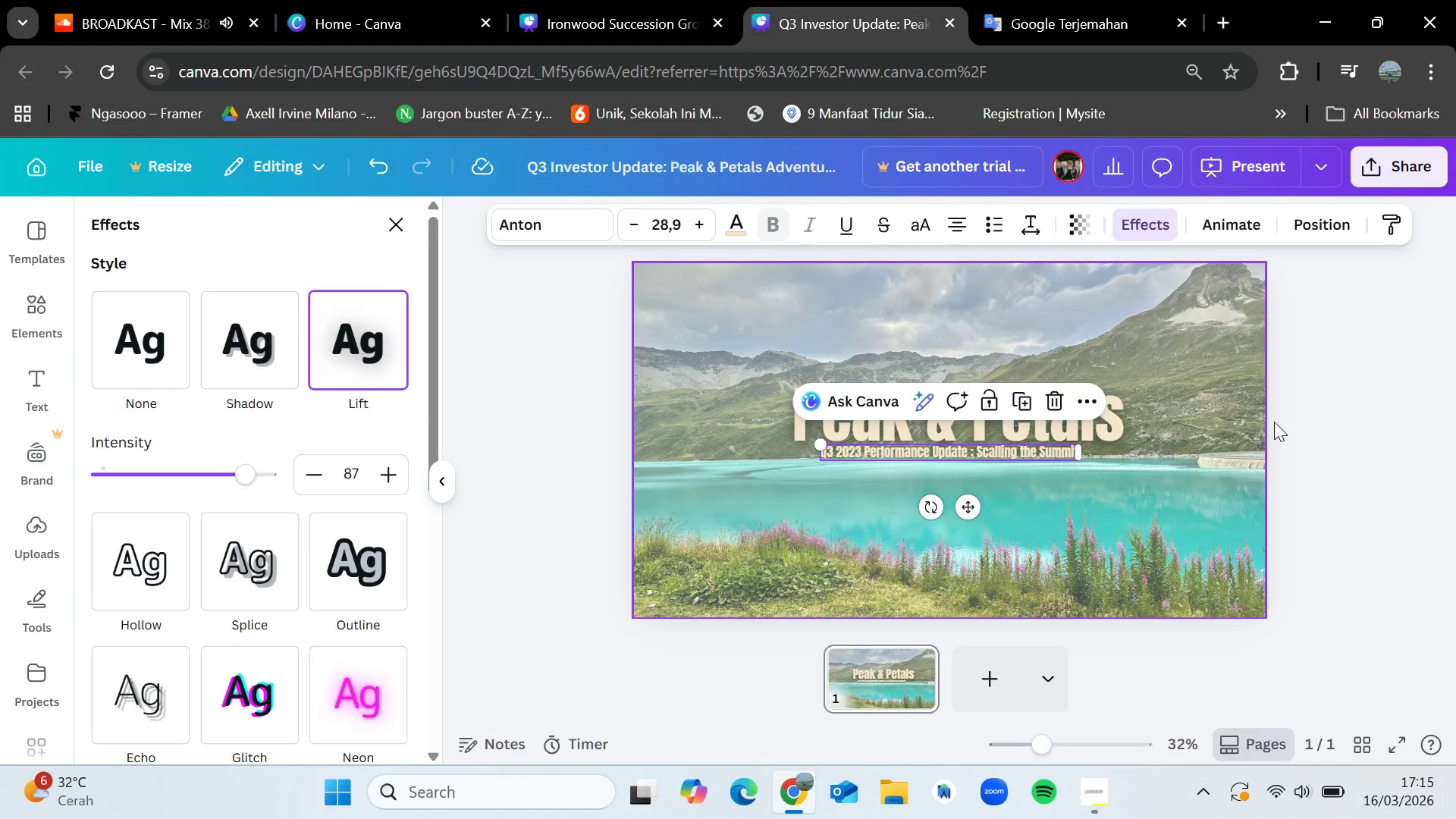 
left_click([1276, 422])
 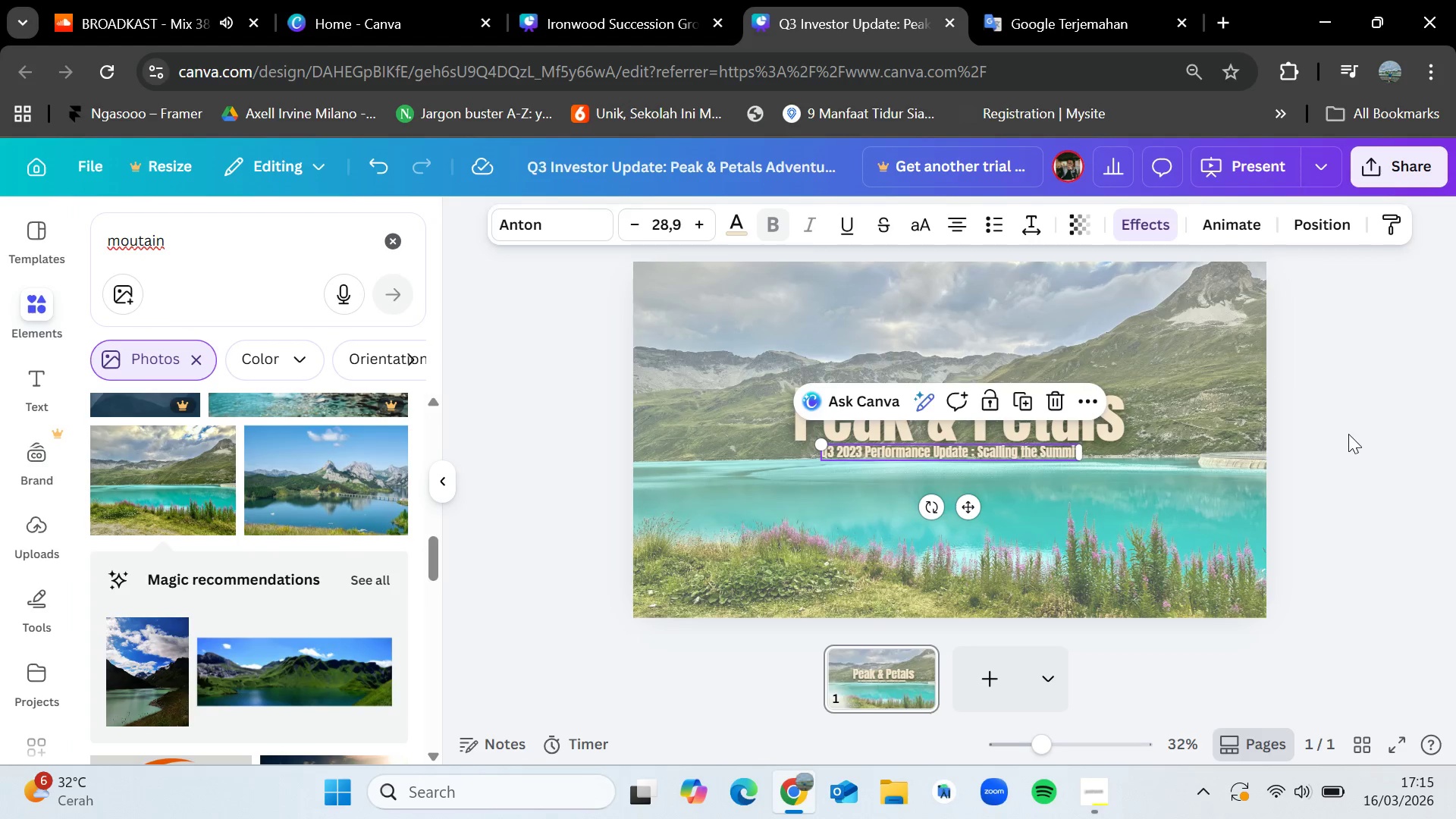 
left_click([1351, 434])
 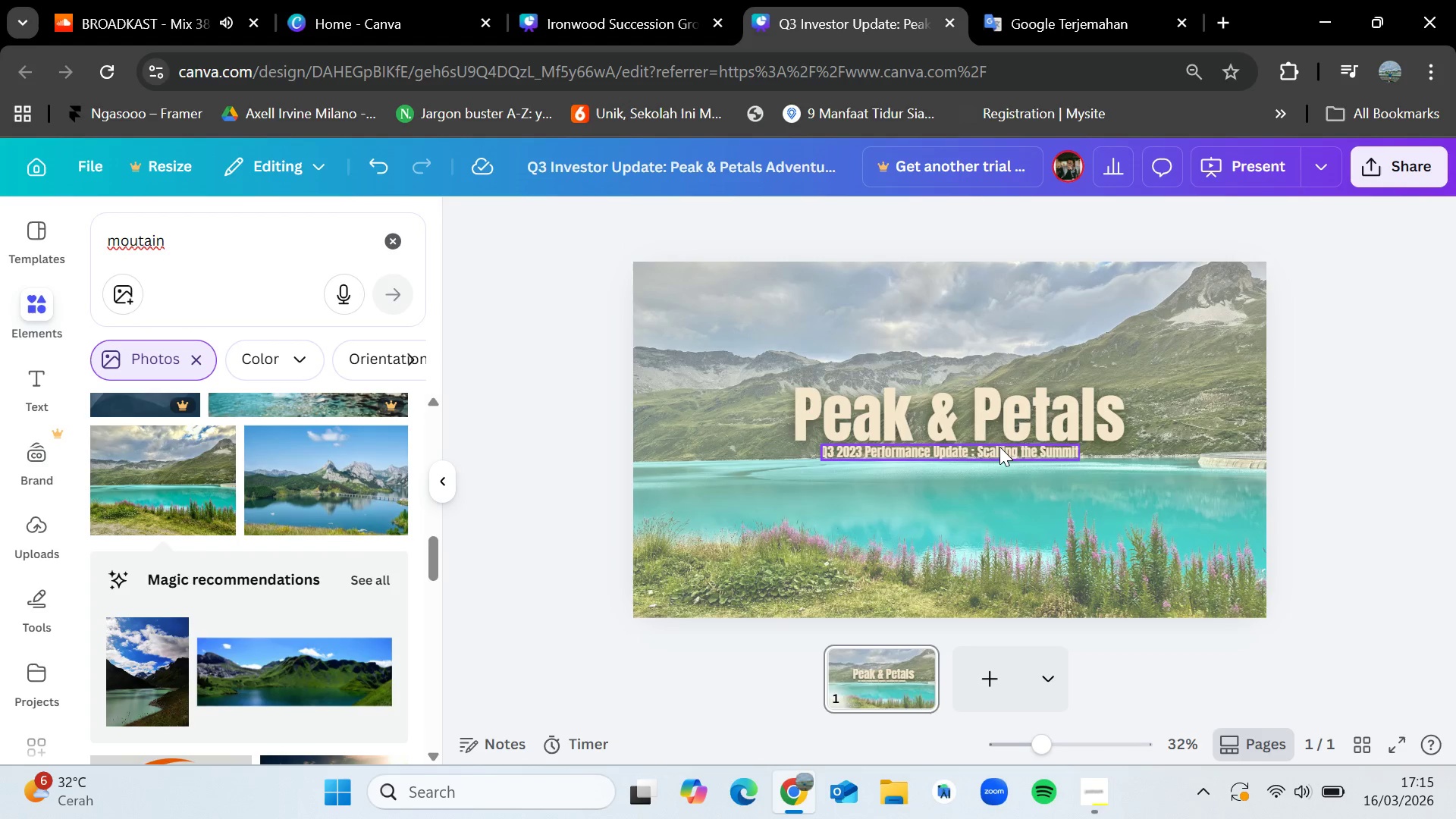 
left_click_drag(start_coordinate=[999, 447], to_coordinate=[1004, 458])
 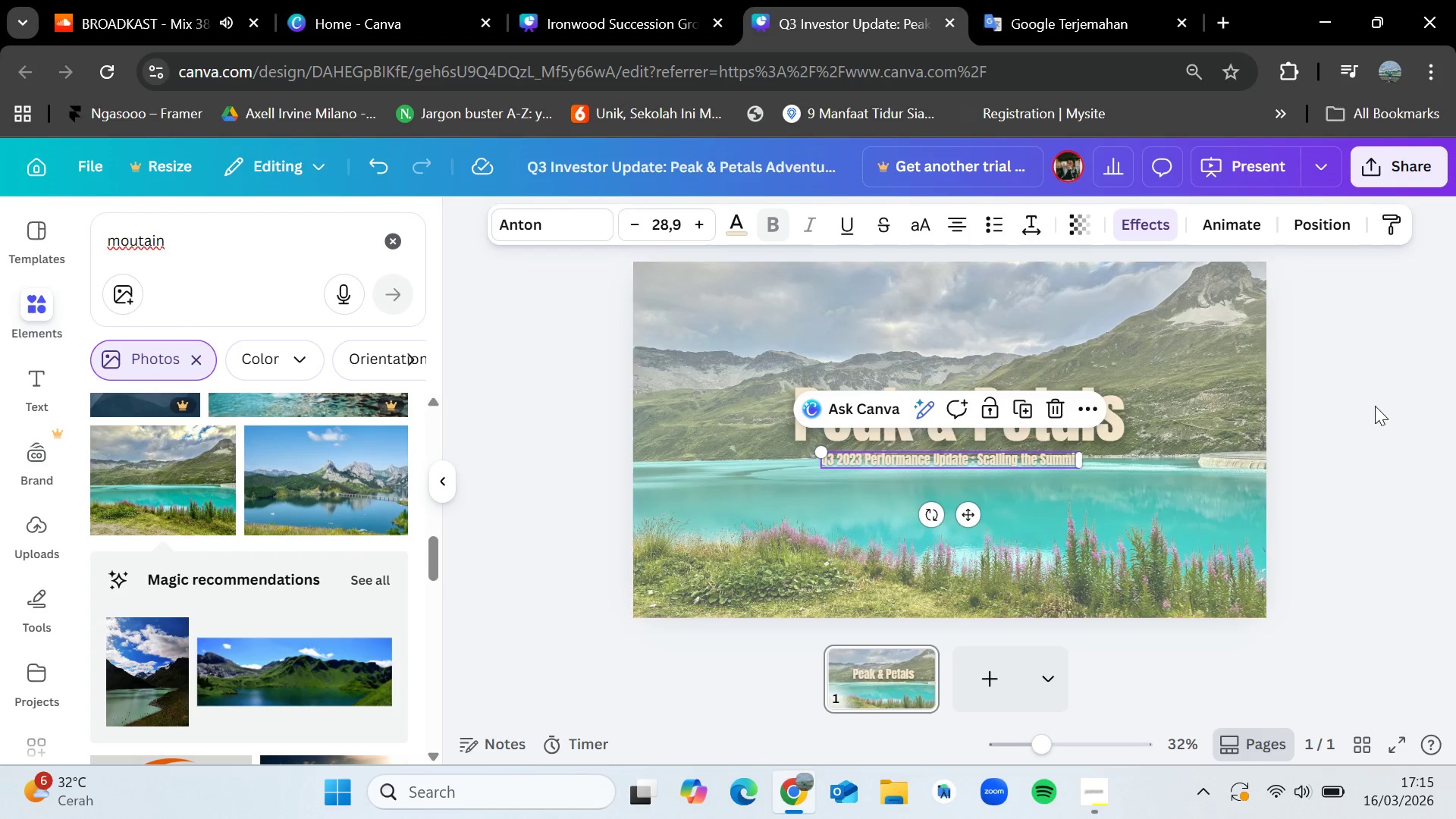 
left_click([1375, 406])
 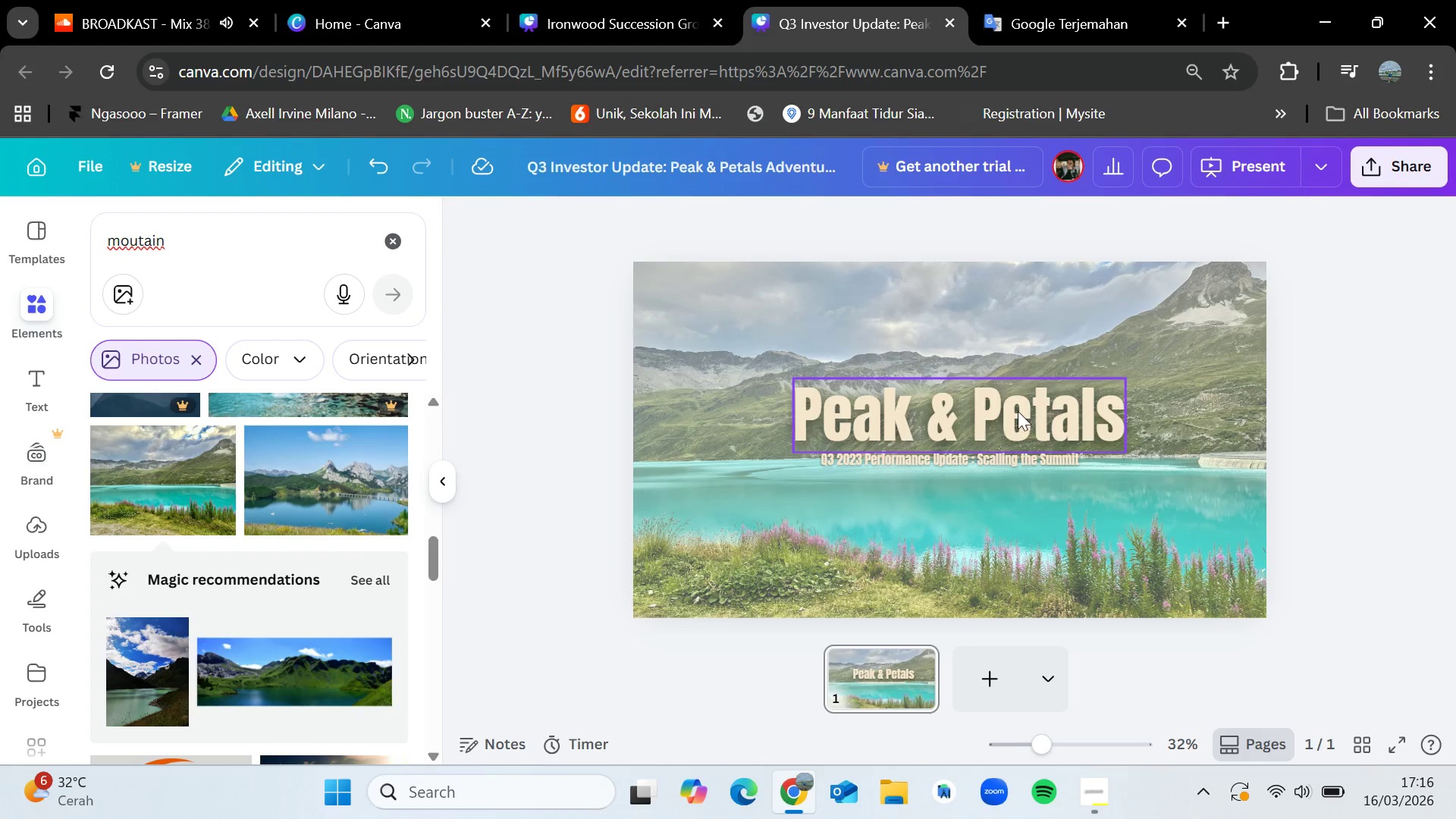 
left_click_drag(start_coordinate=[1009, 415], to_coordinate=[1004, 414])
 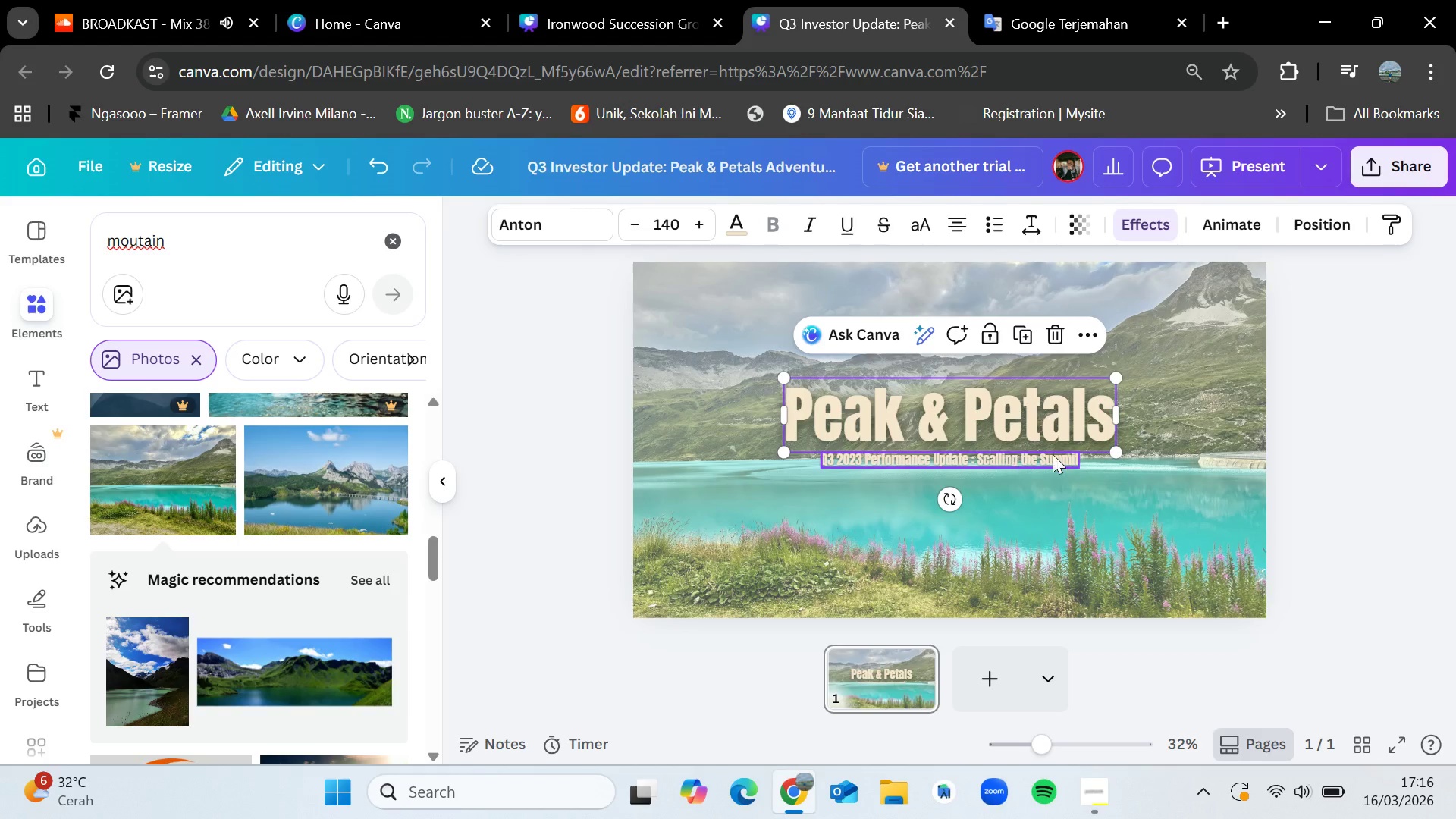 
left_click([1350, 438])
 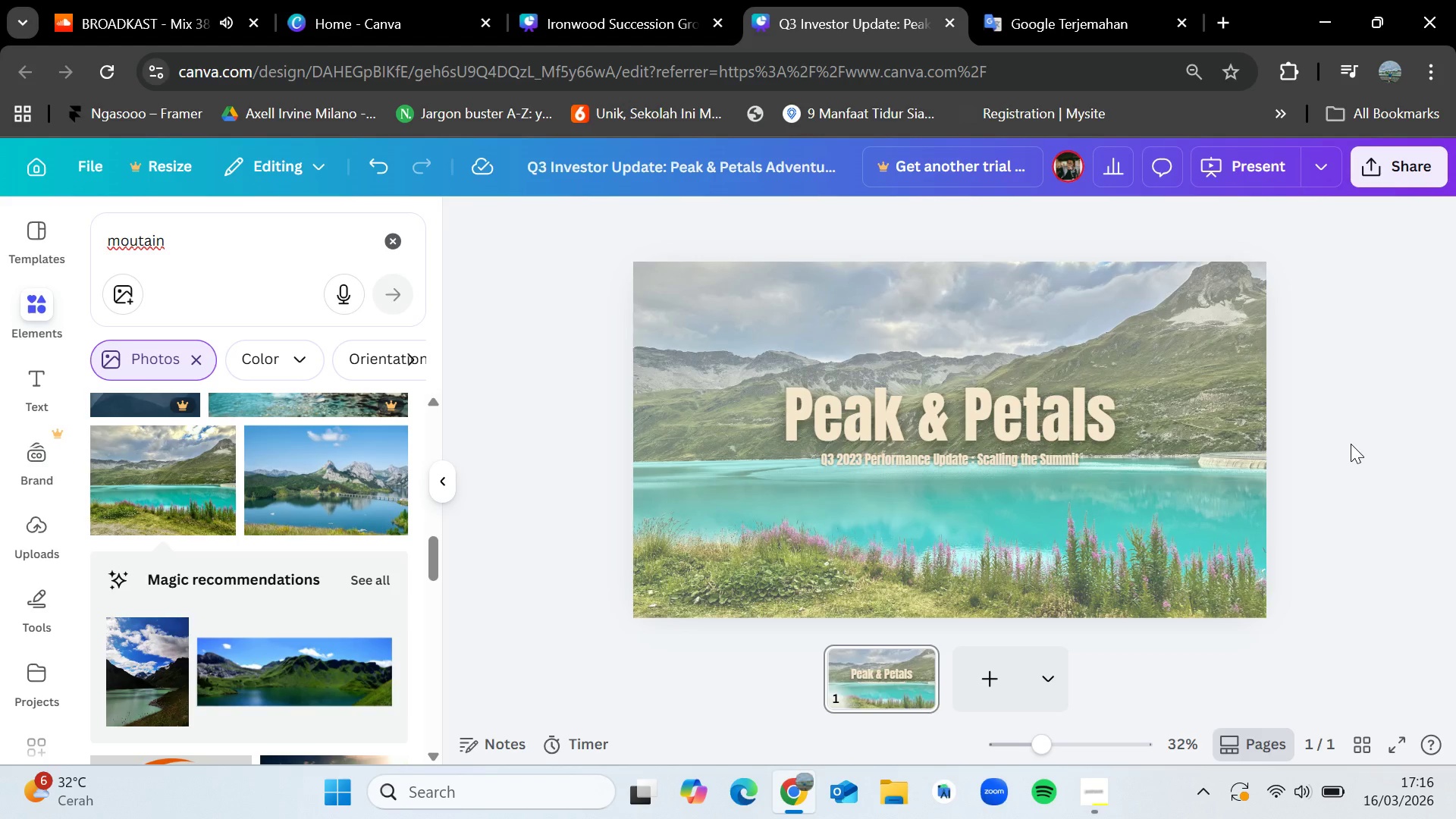 
wait(27.94)
 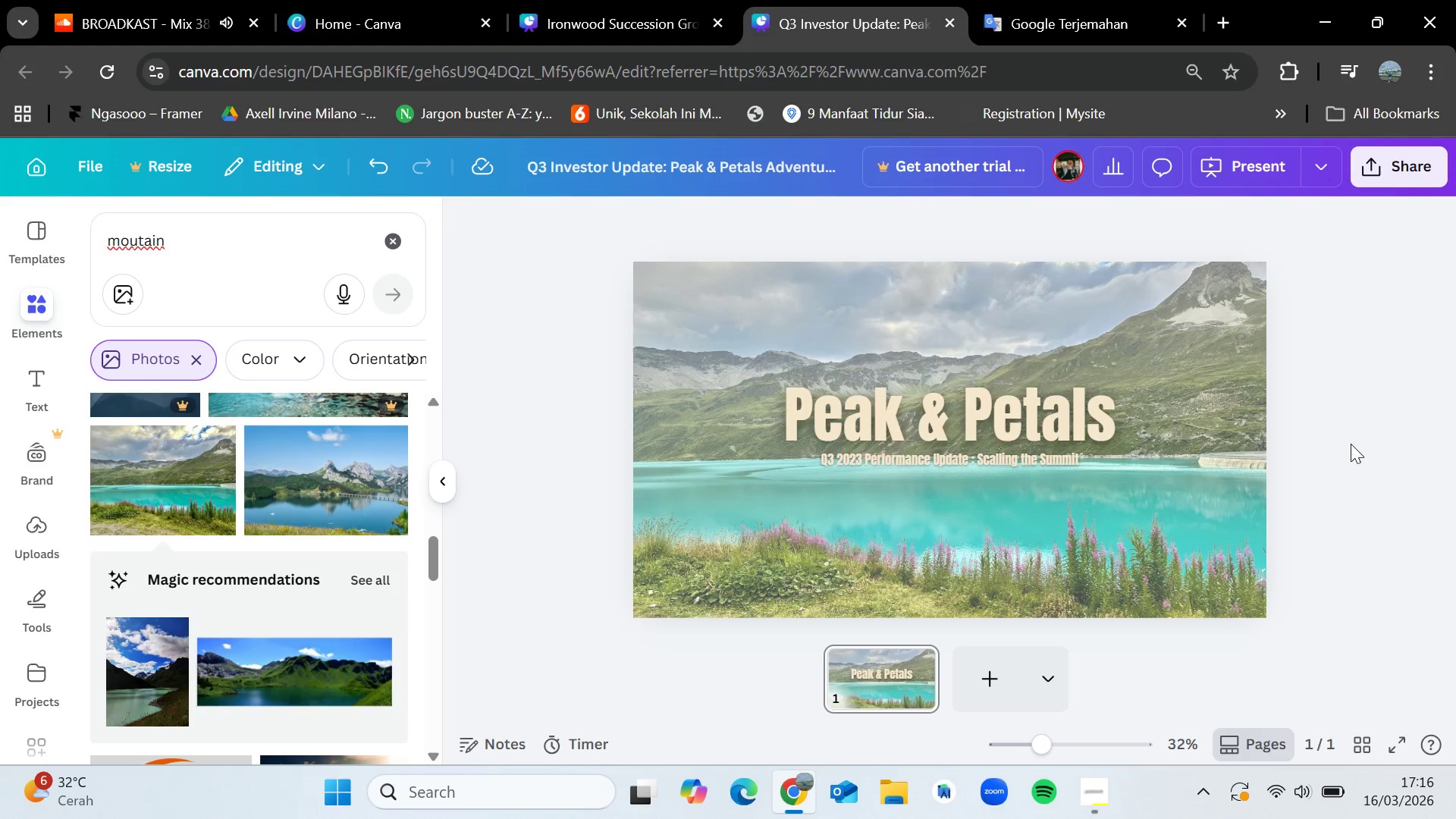 
left_click([1104, 802])